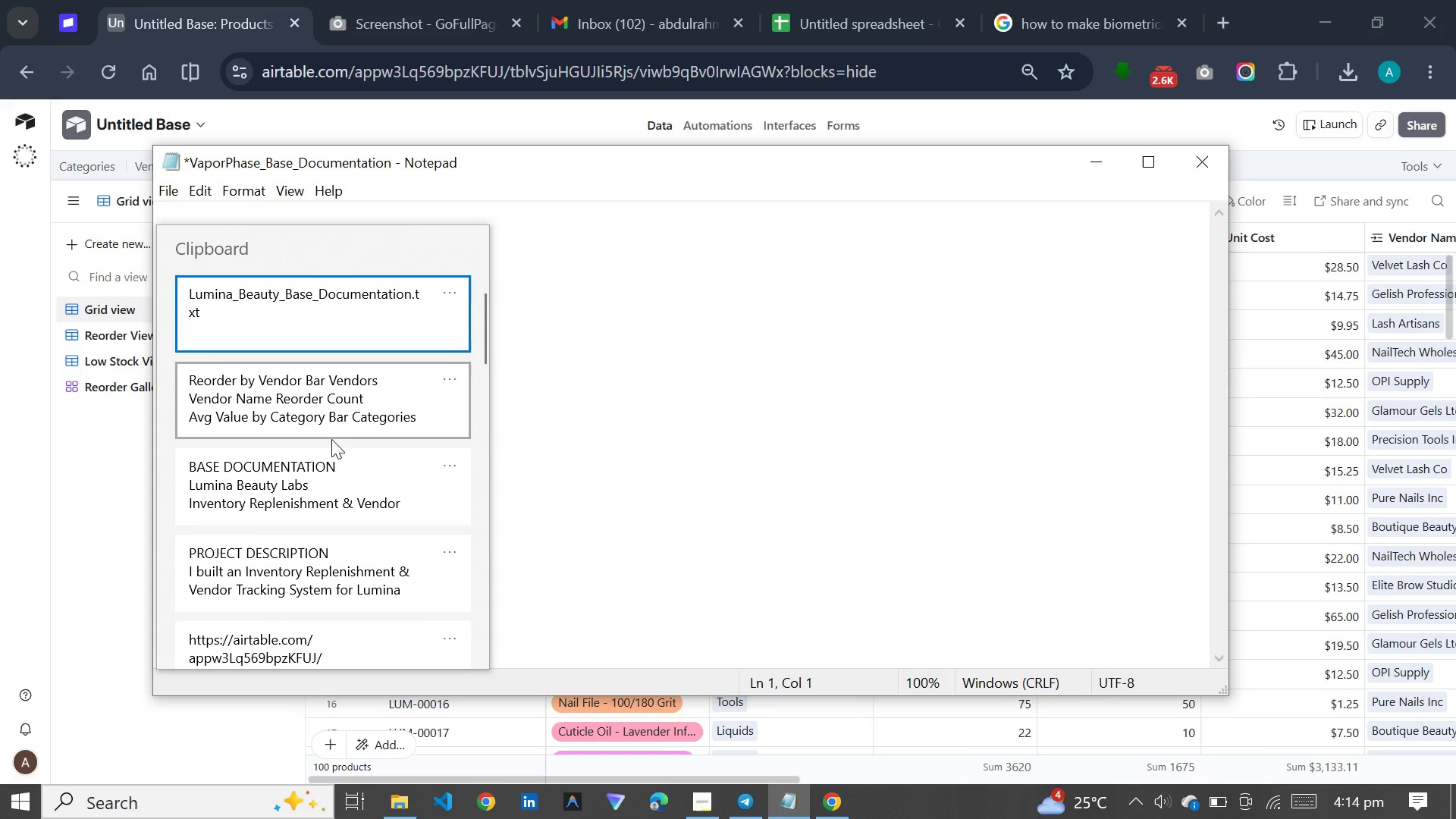 
left_click([326, 497])